 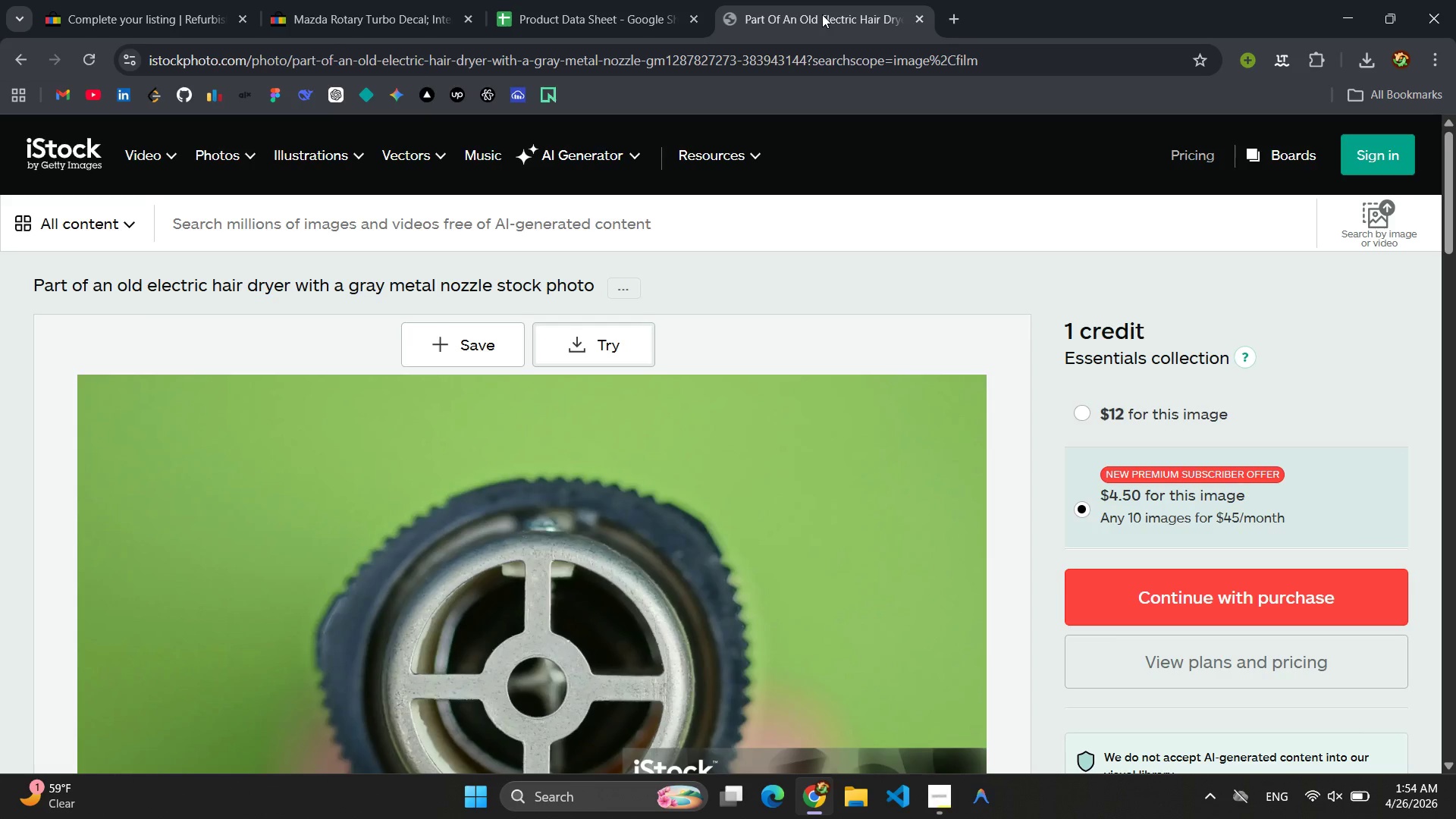 
left_click([622, 12])
 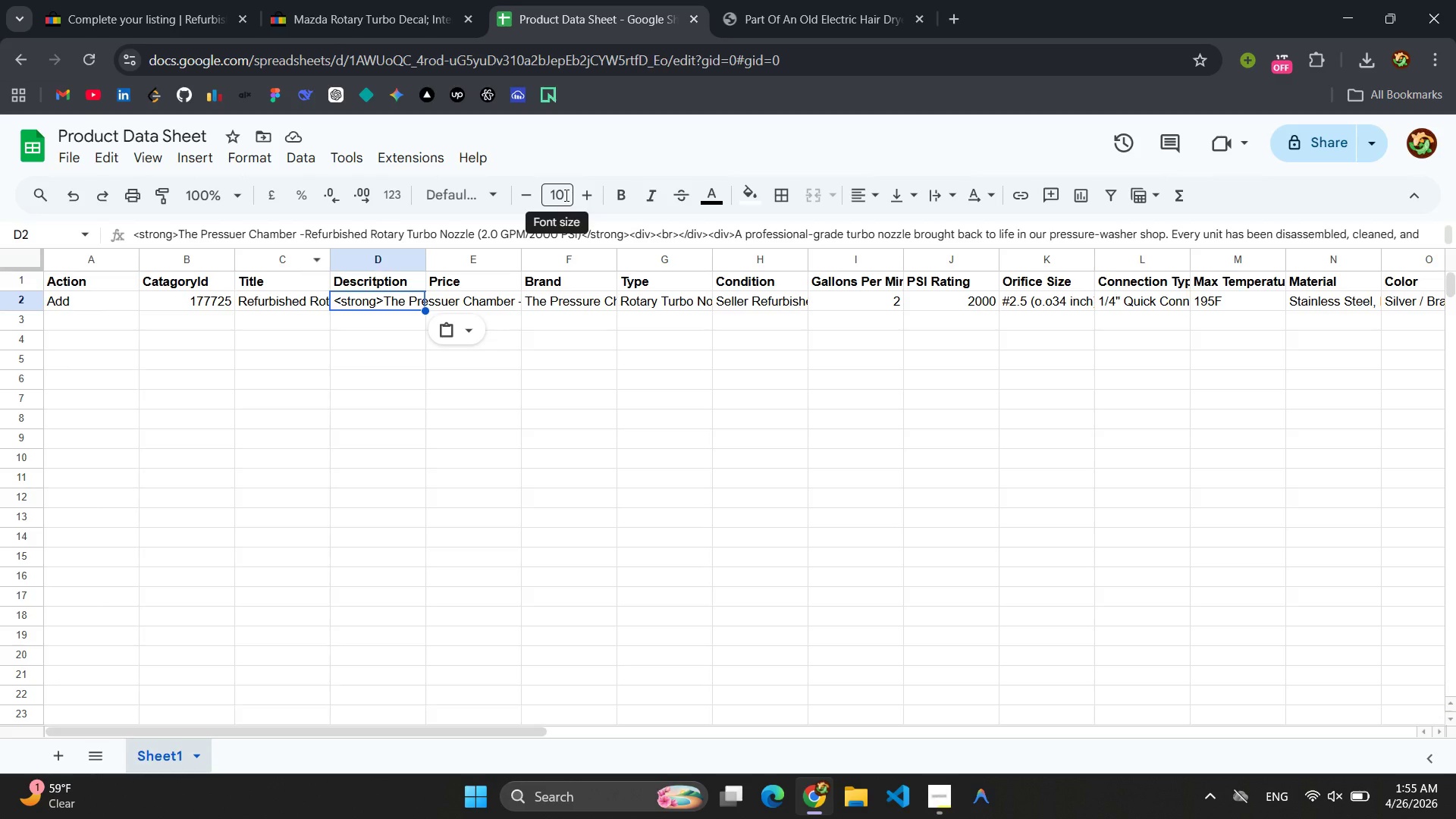 
wait(8.26)
 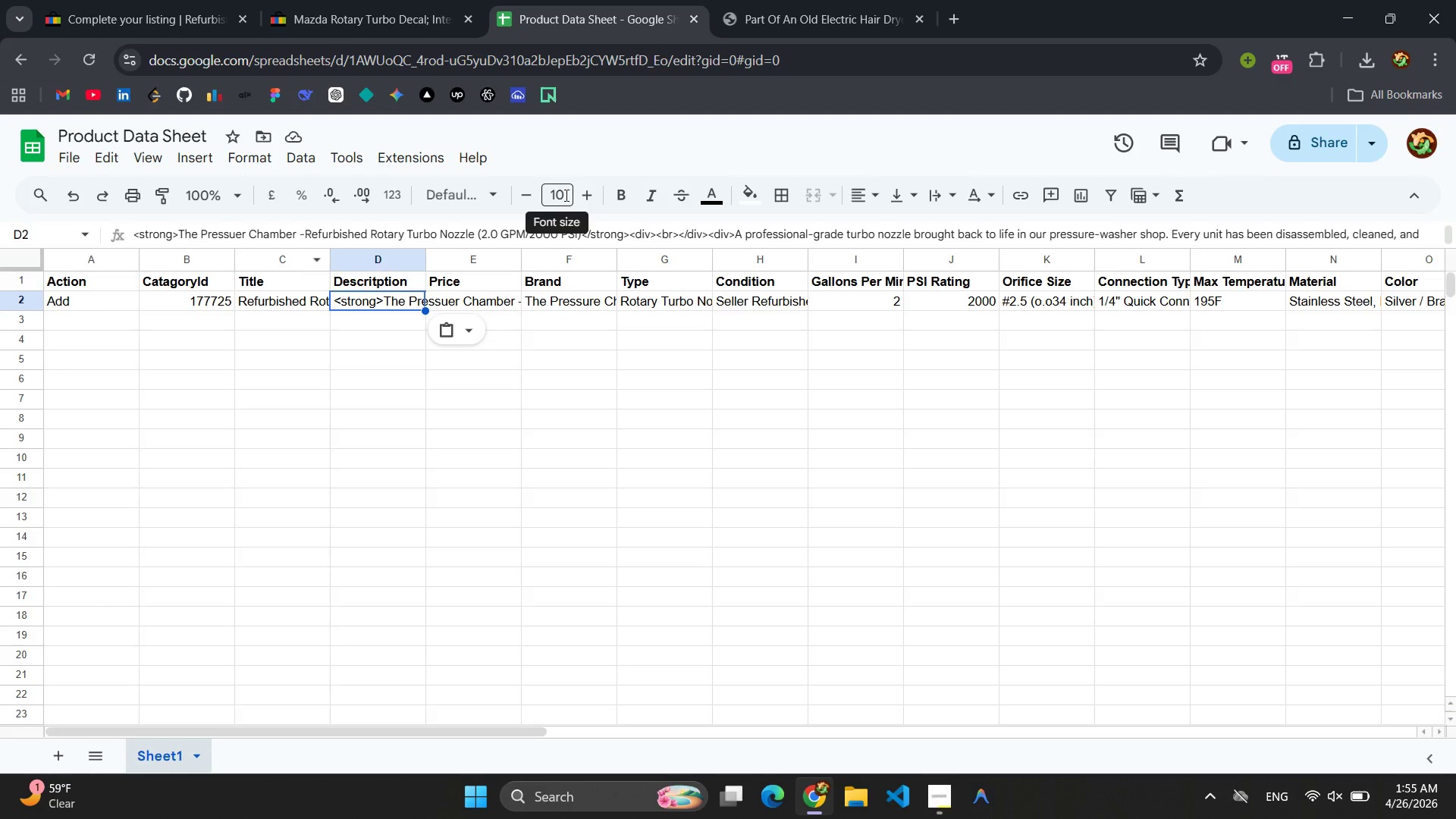 
left_click([164, 13])
 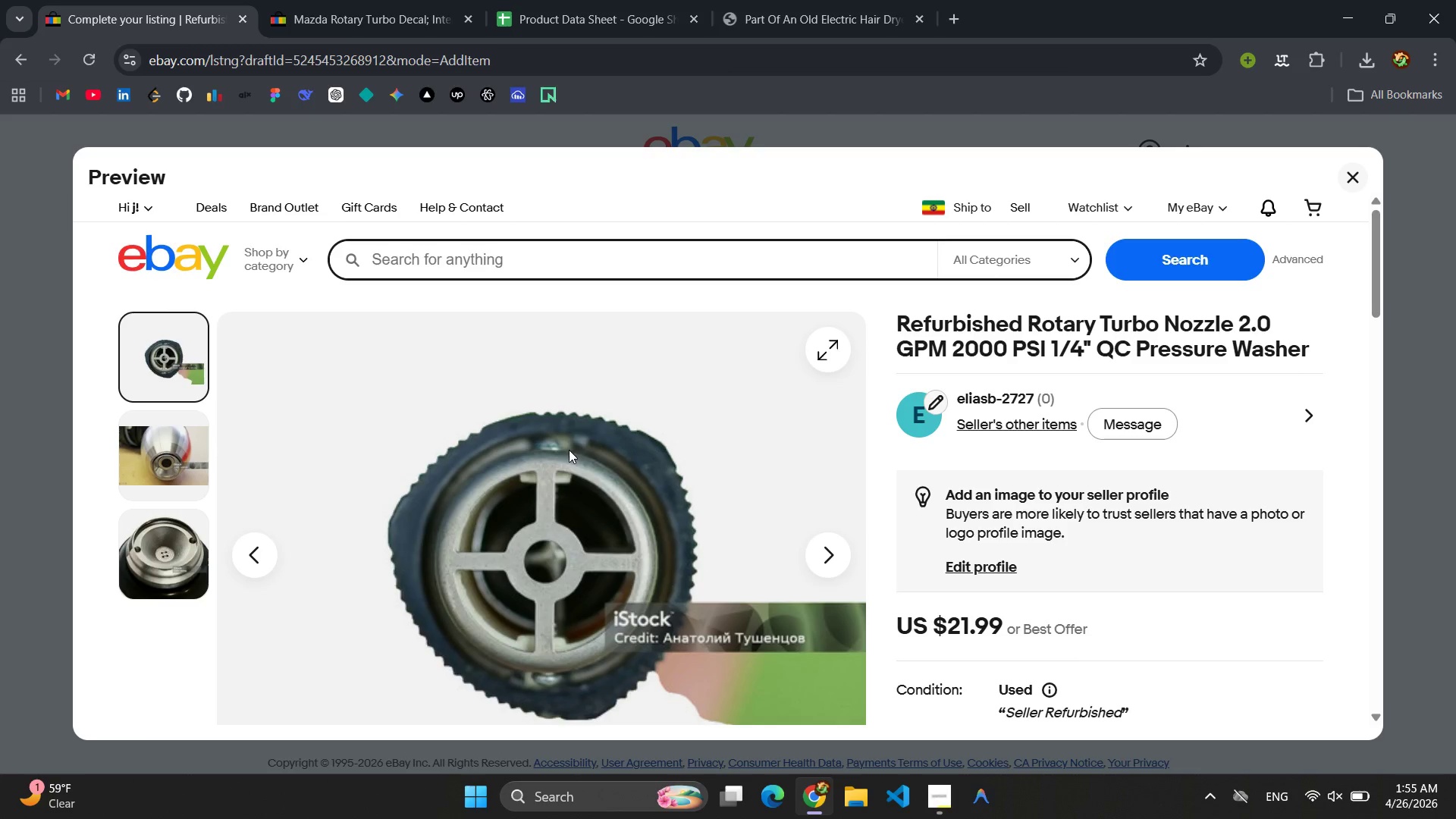 
scroll: coordinate [697, 407], scroll_direction: down, amount: 1.0
 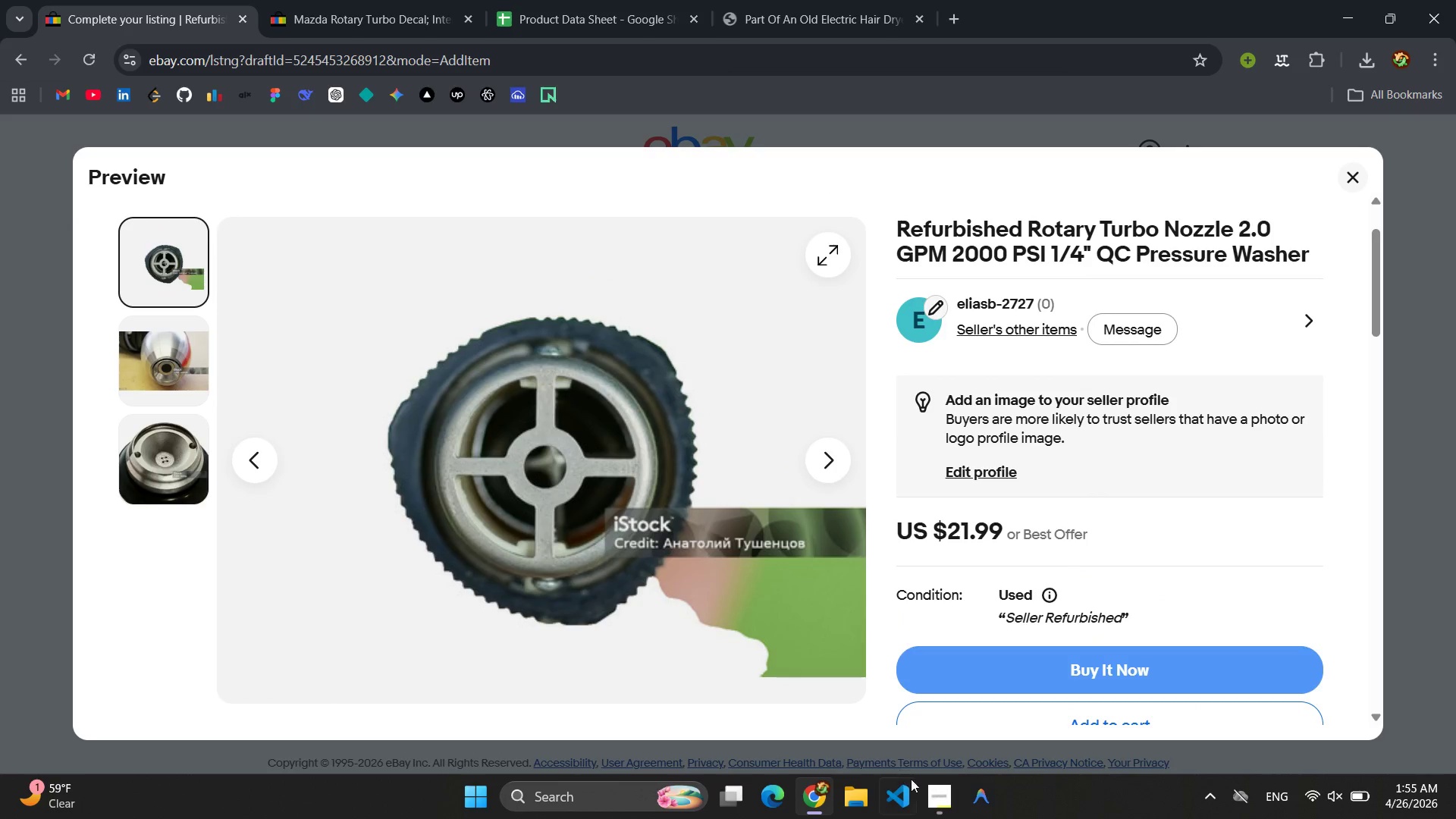 
left_click([921, 795])